 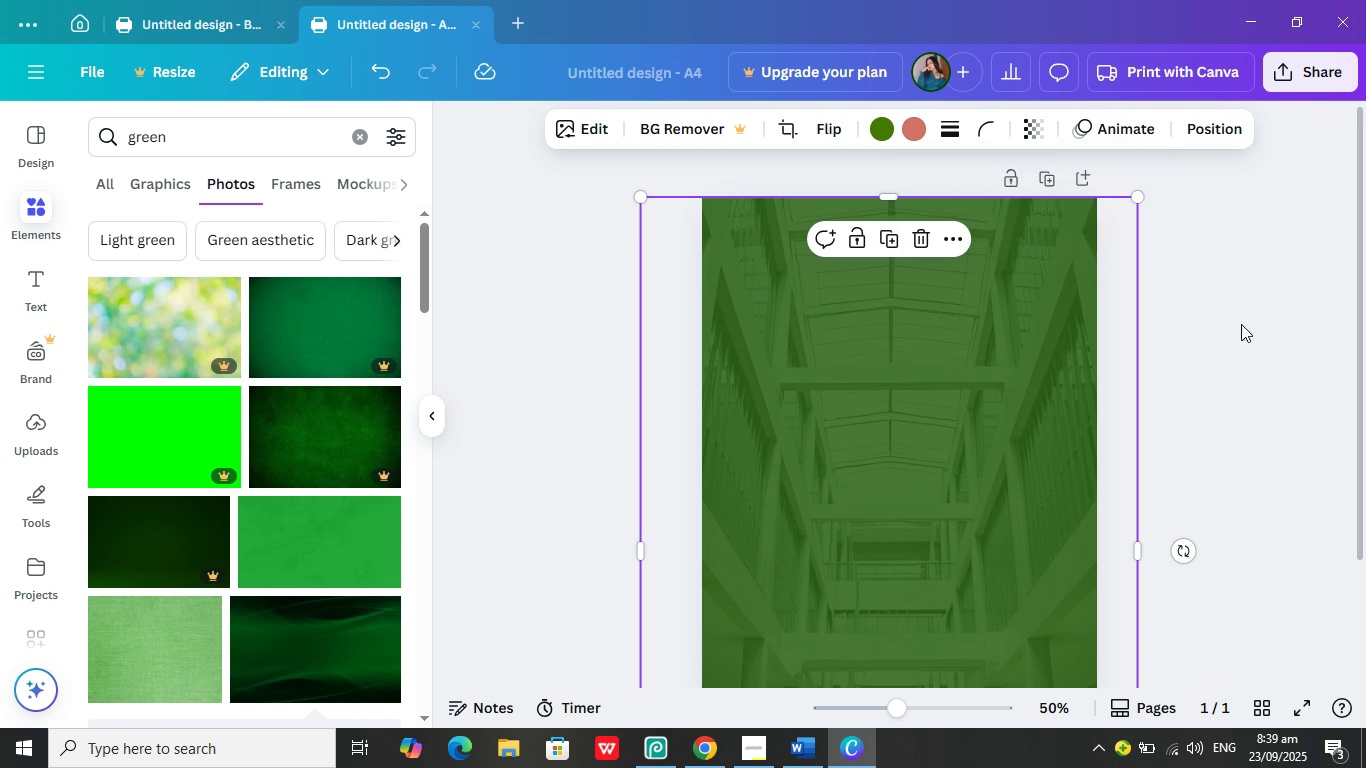 
scroll: coordinate [1229, 329], scroll_direction: down, amount: 1.0
 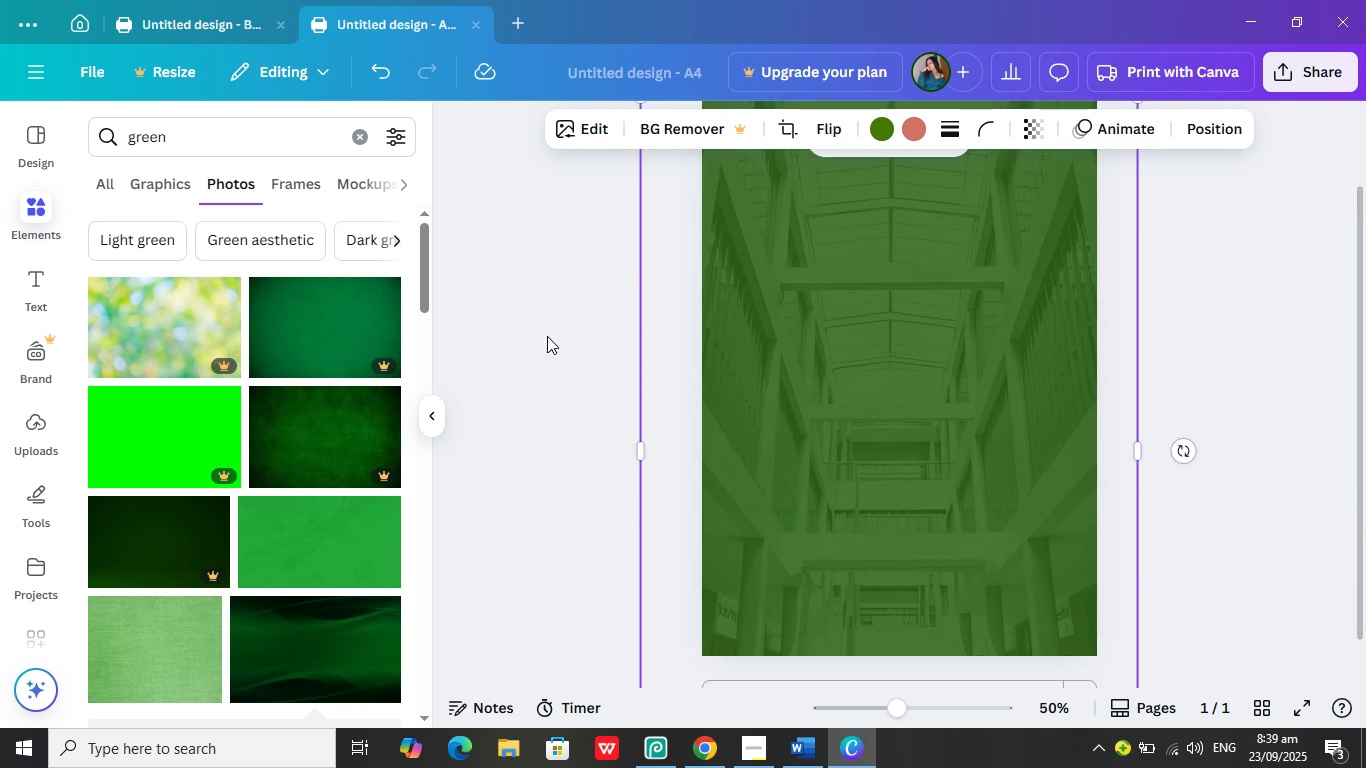 
scroll: coordinate [547, 336], scroll_direction: up, amount: 2.0
 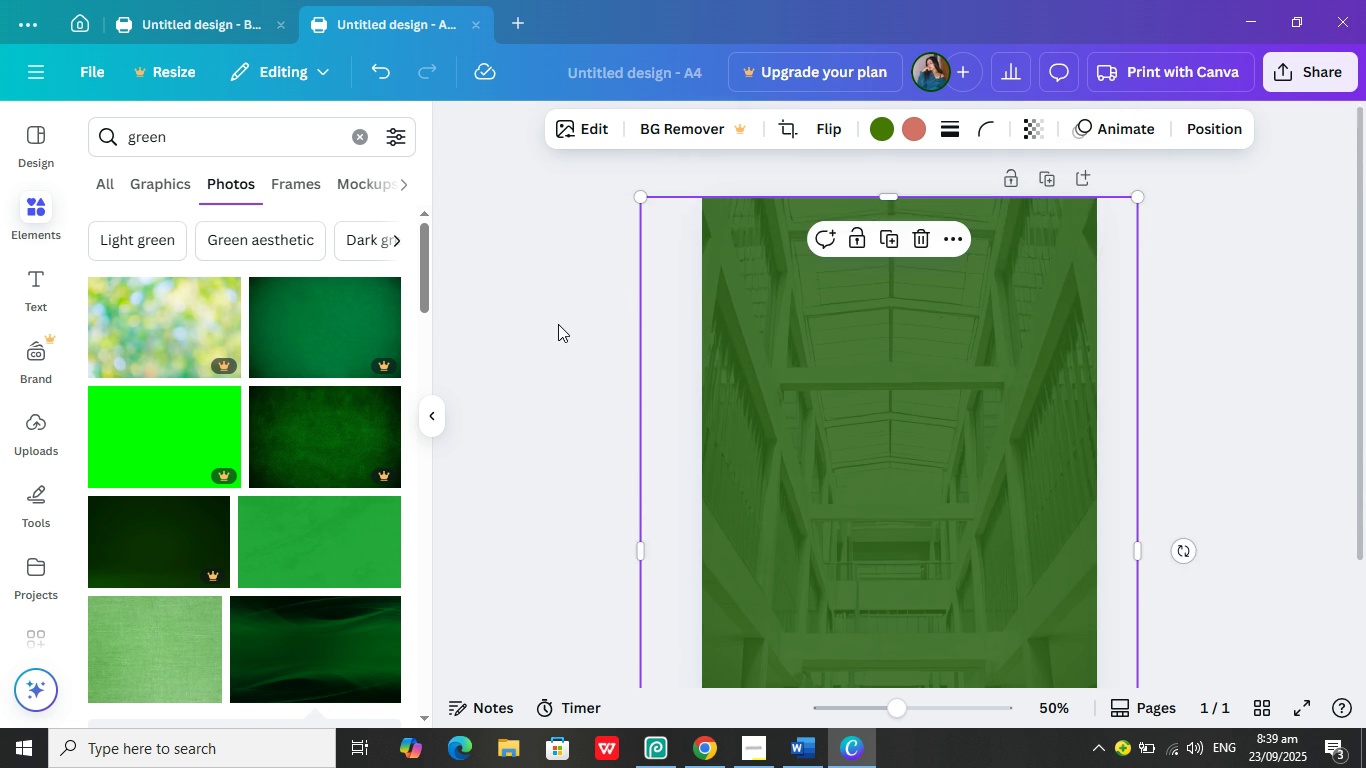 
scroll: coordinate [559, 324], scroll_direction: down, amount: 1.0
 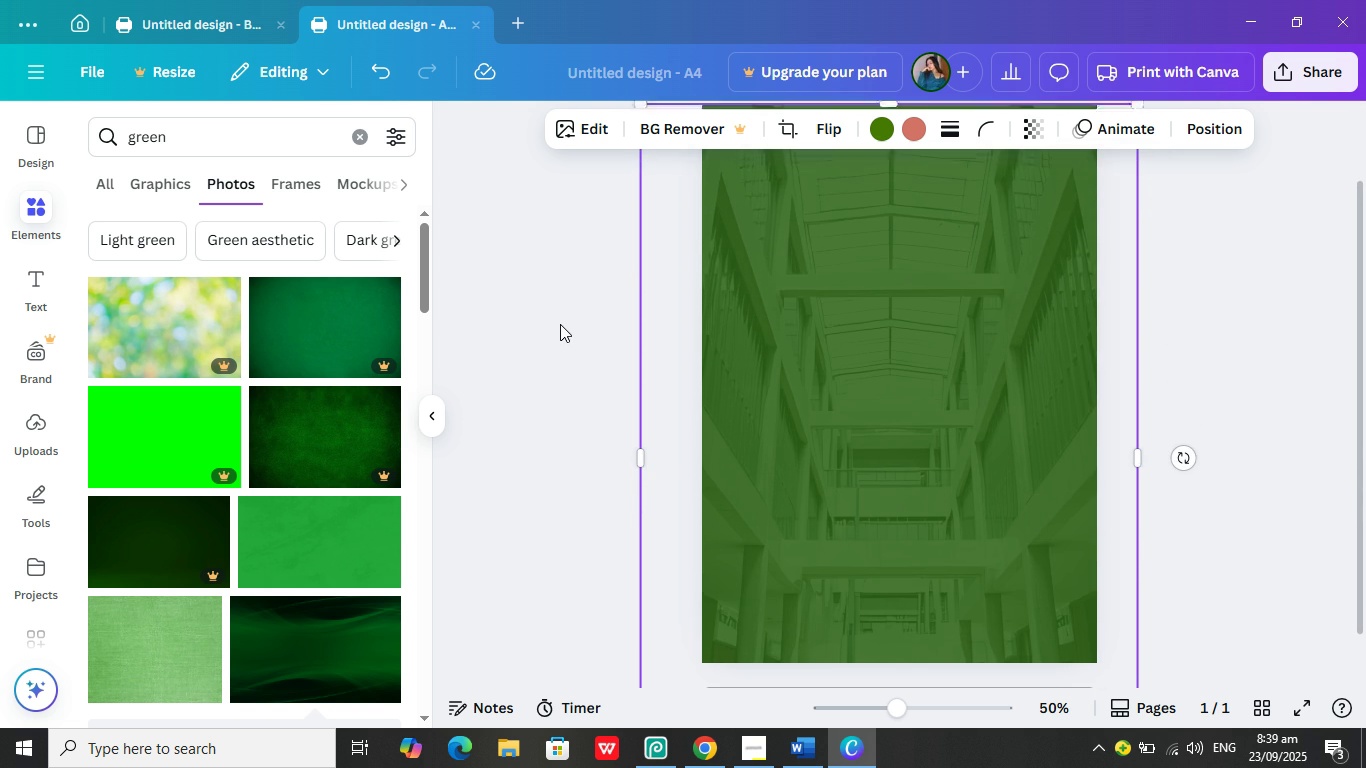 
scroll: coordinate [560, 324], scroll_direction: up, amount: 1.0
 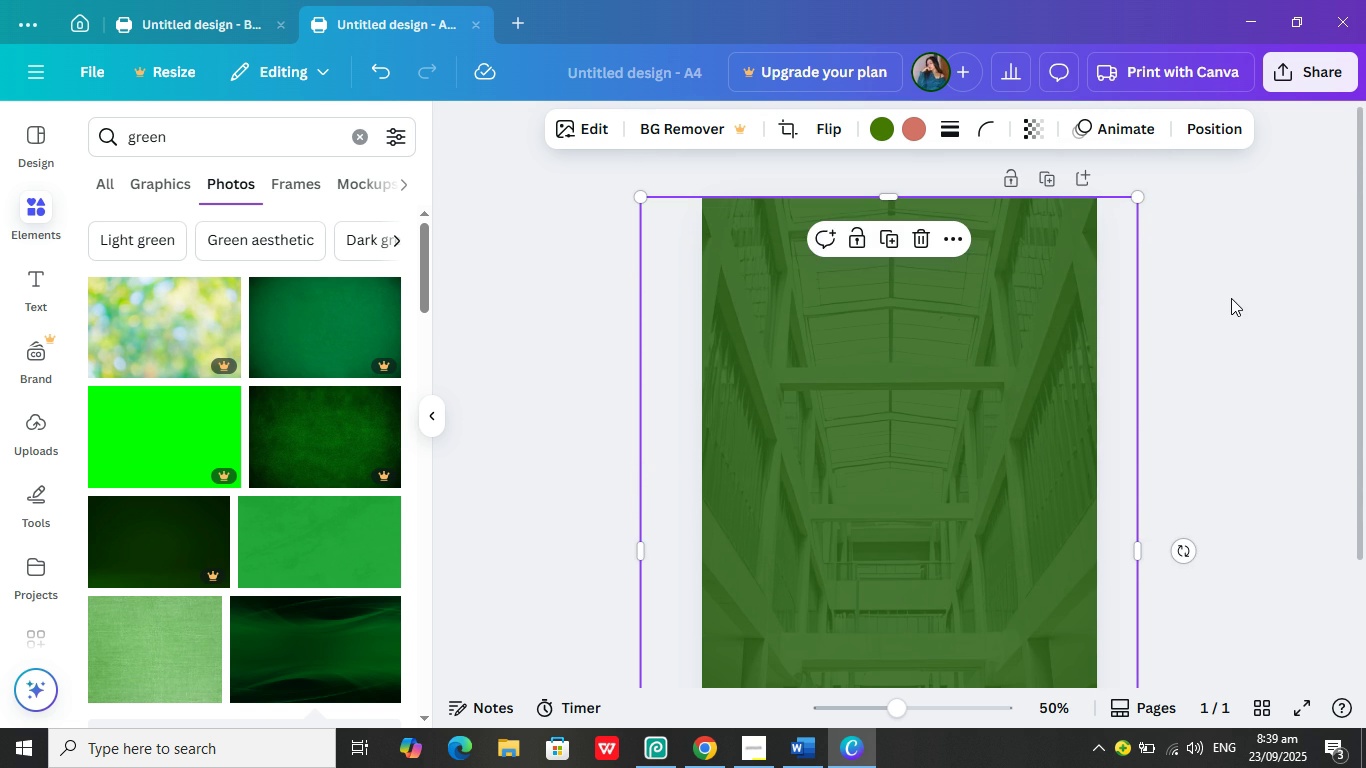 
left_click([1231, 304])
 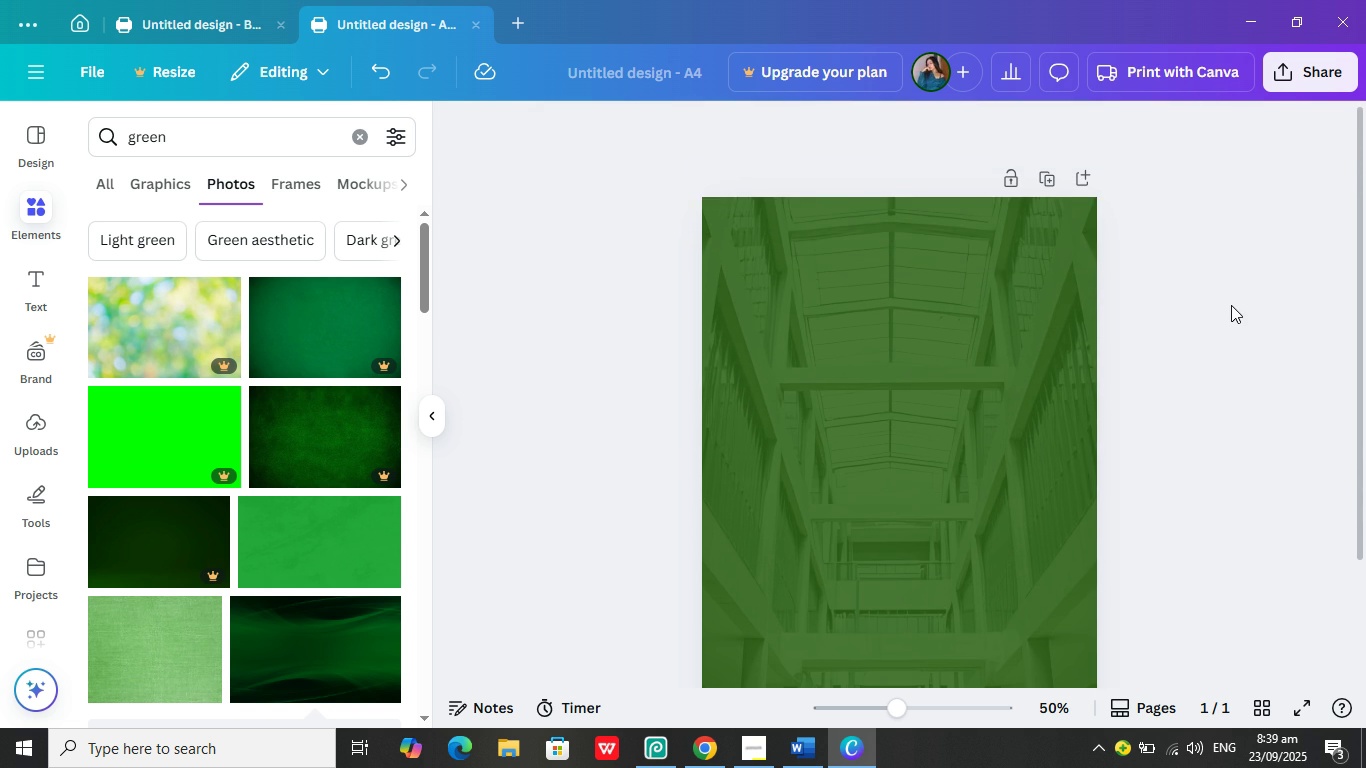 
scroll: coordinate [1231, 305], scroll_direction: down, amount: 2.0
 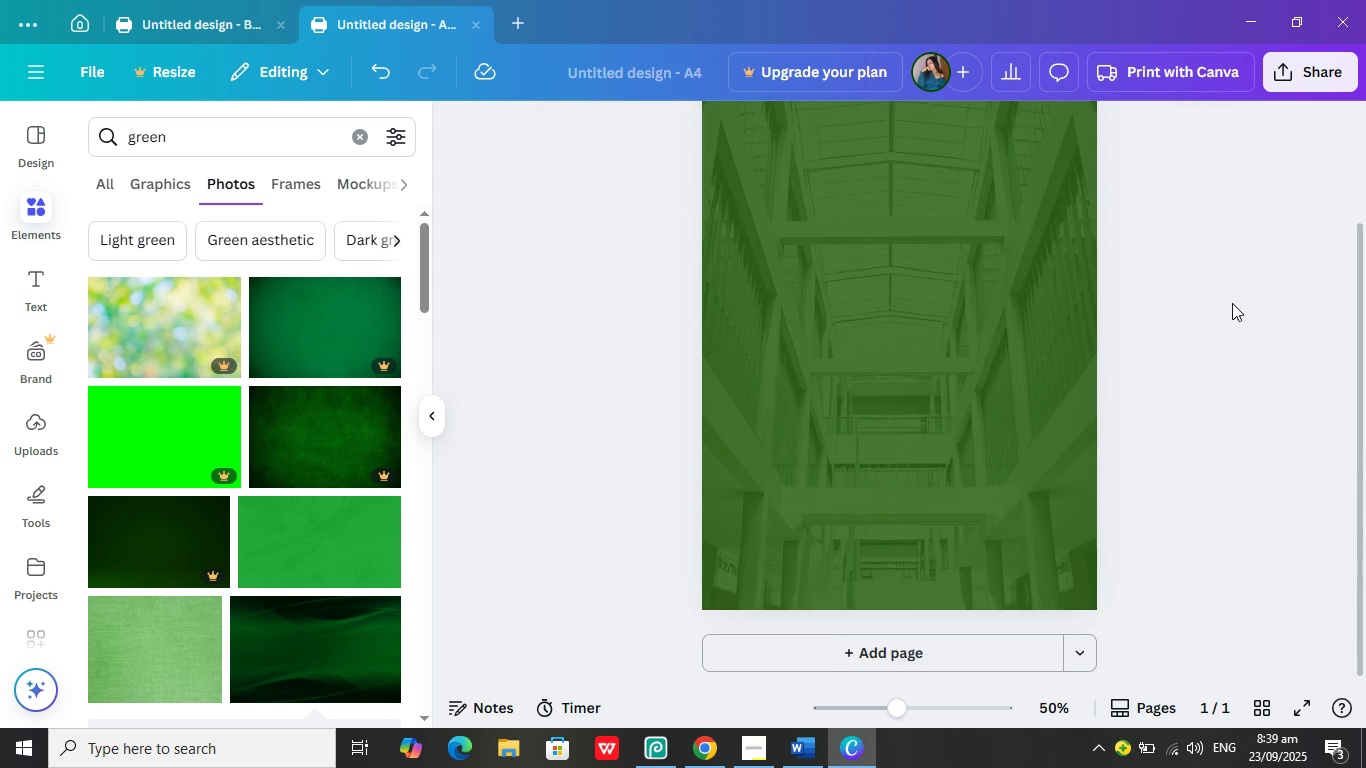 
scroll: coordinate [1232, 301], scroll_direction: up, amount: 1.0
 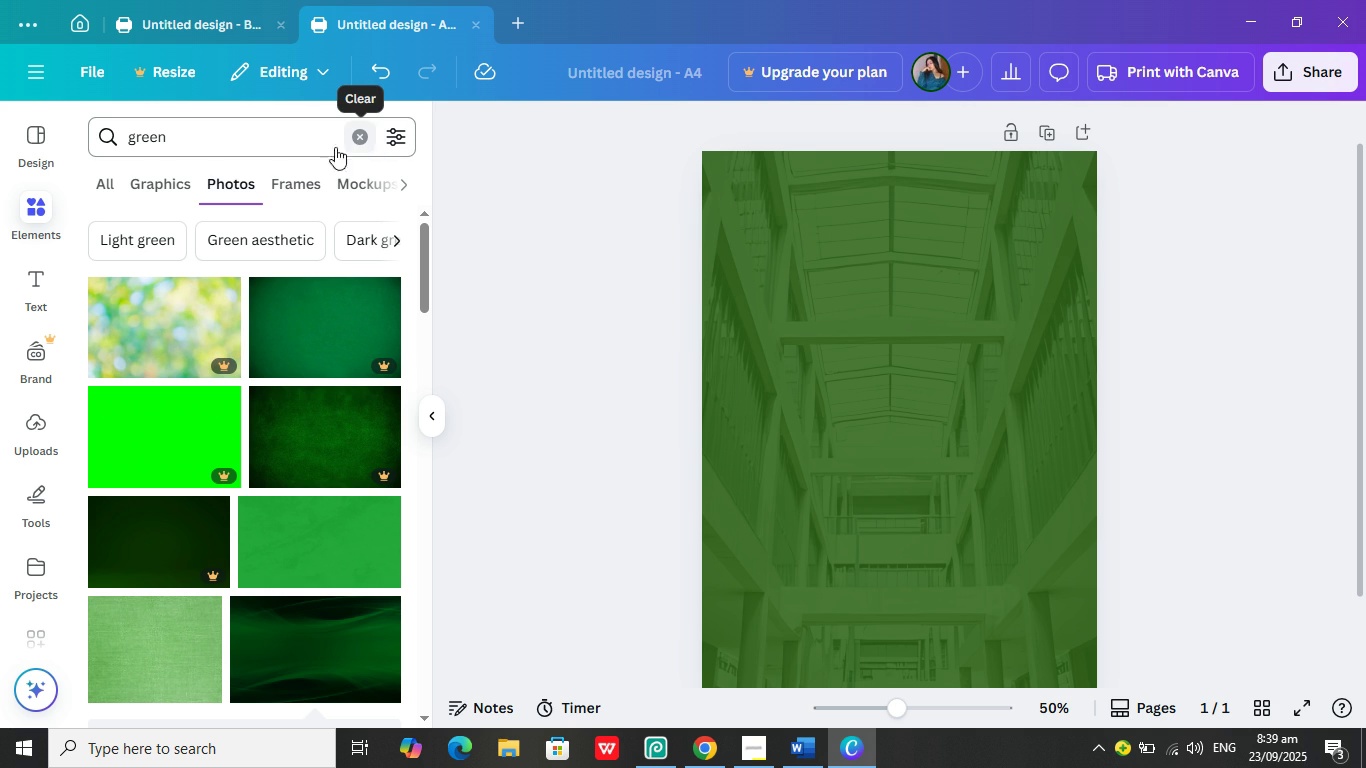 
wait(6.9)
 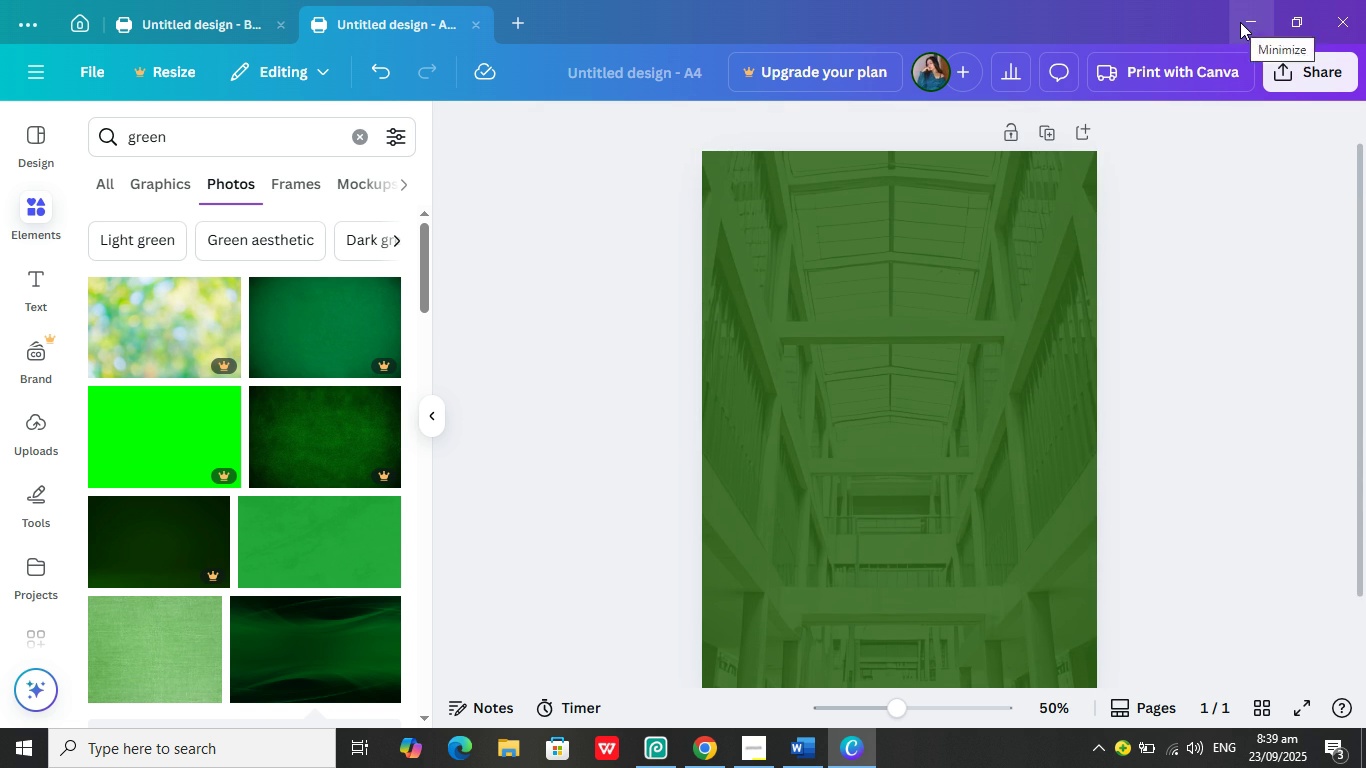 
left_click([37, 427])
 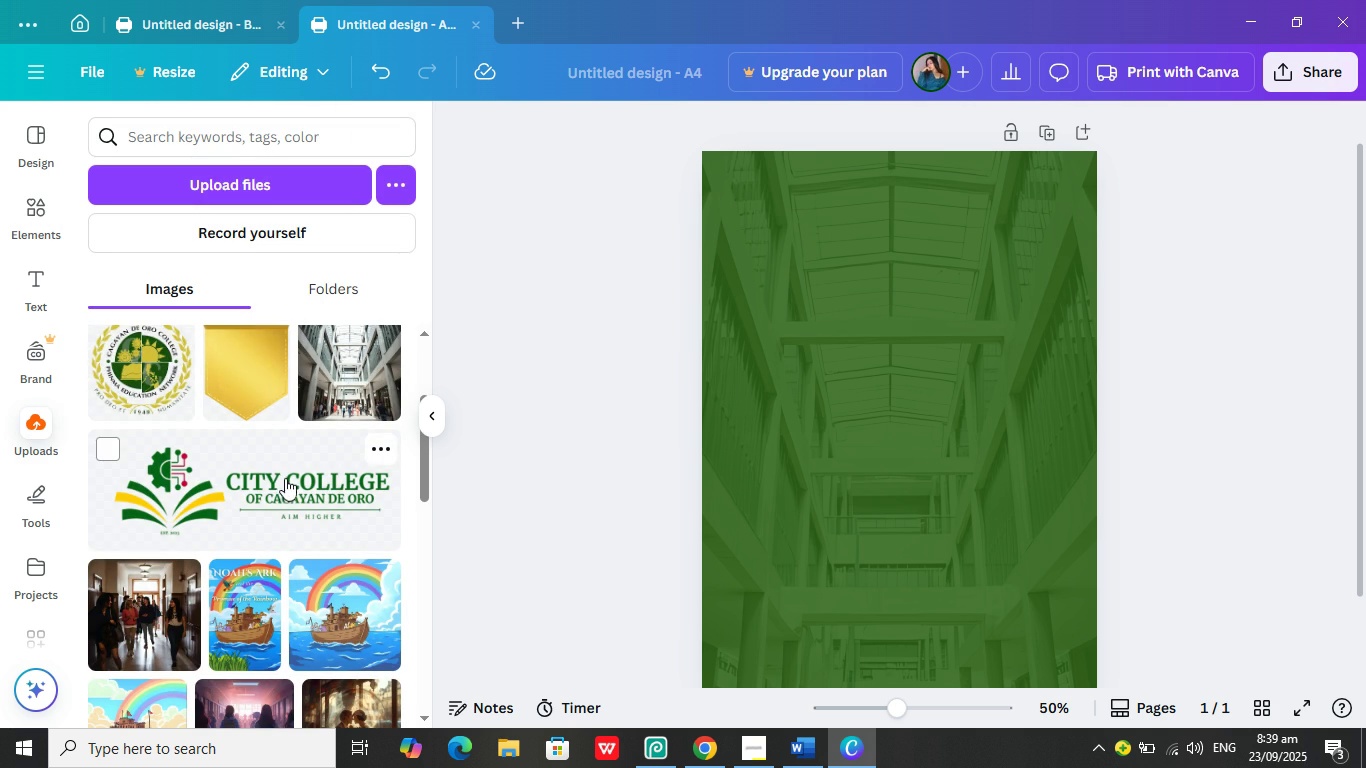 
scroll: coordinate [277, 482], scroll_direction: up, amount: 3.0
 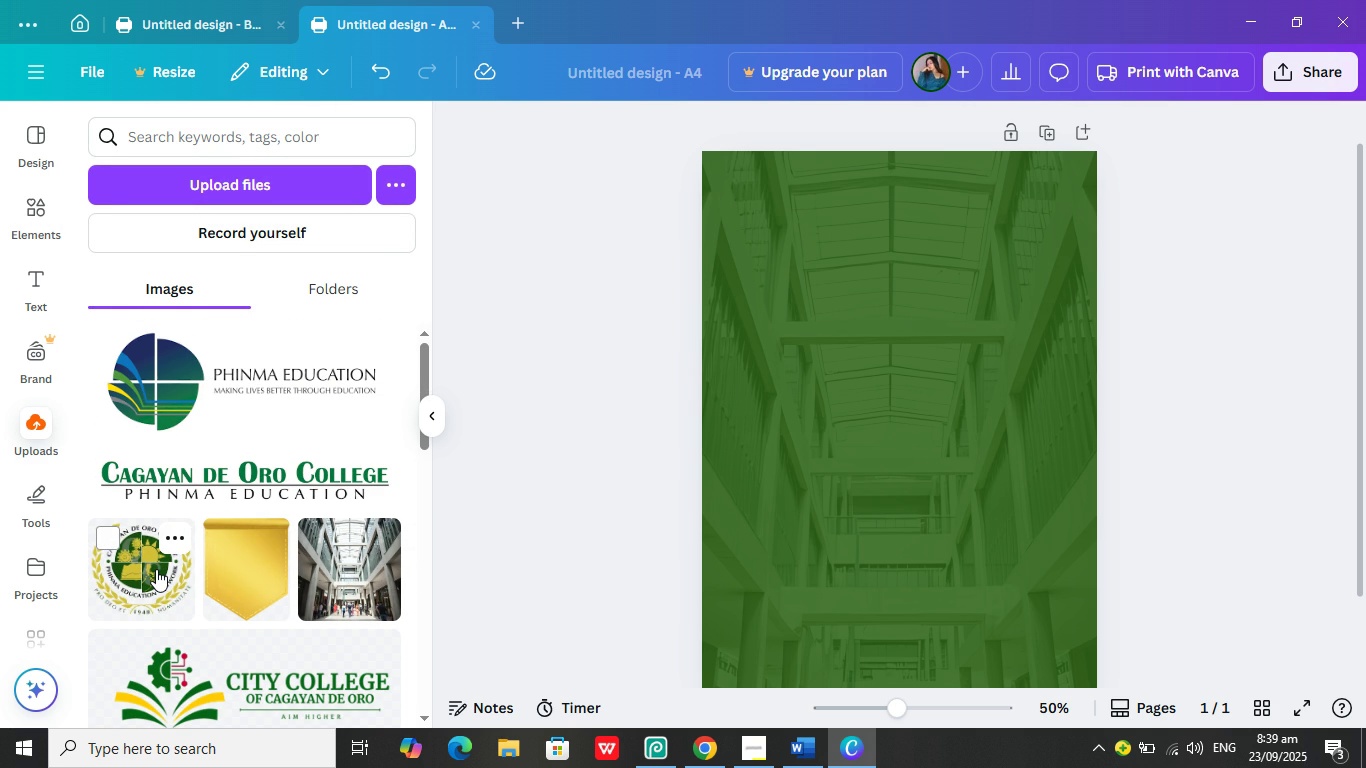 
left_click([156, 569])